 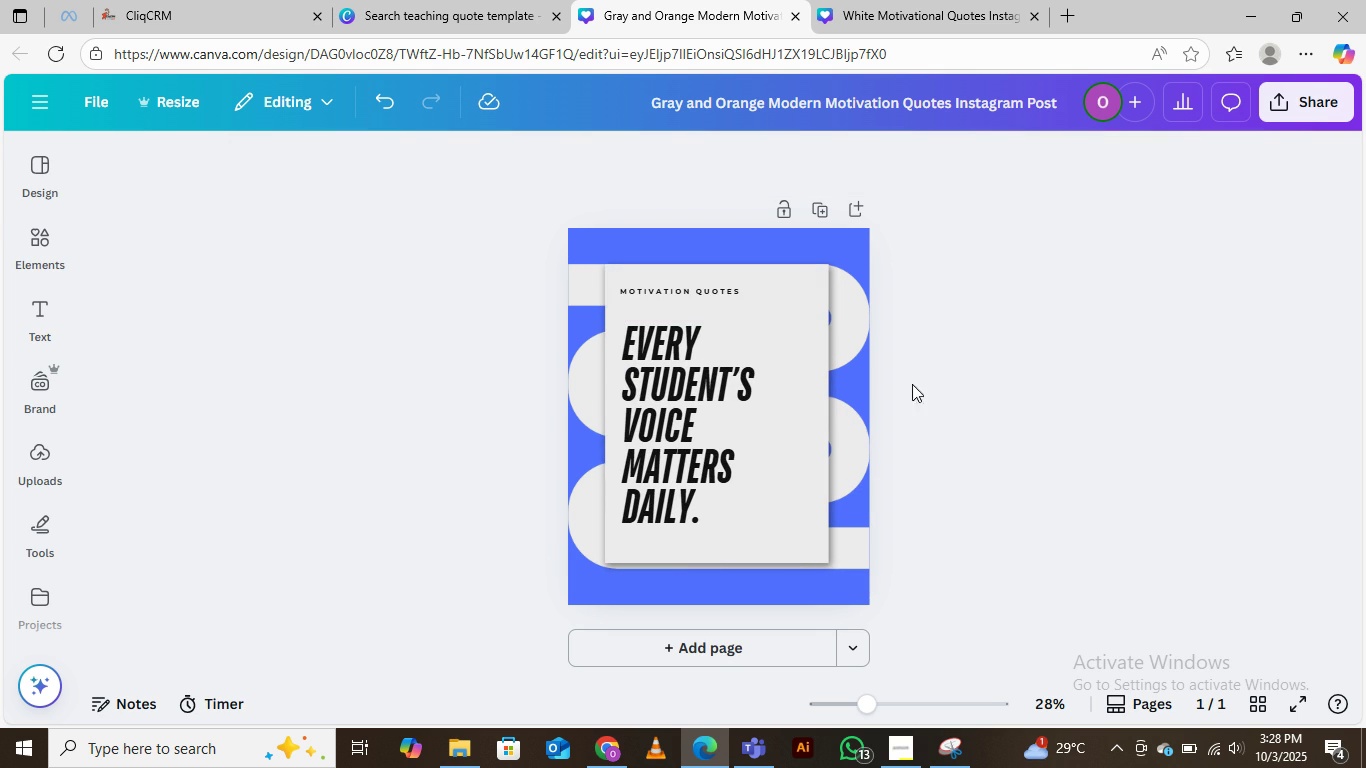 
left_click([701, 391])
 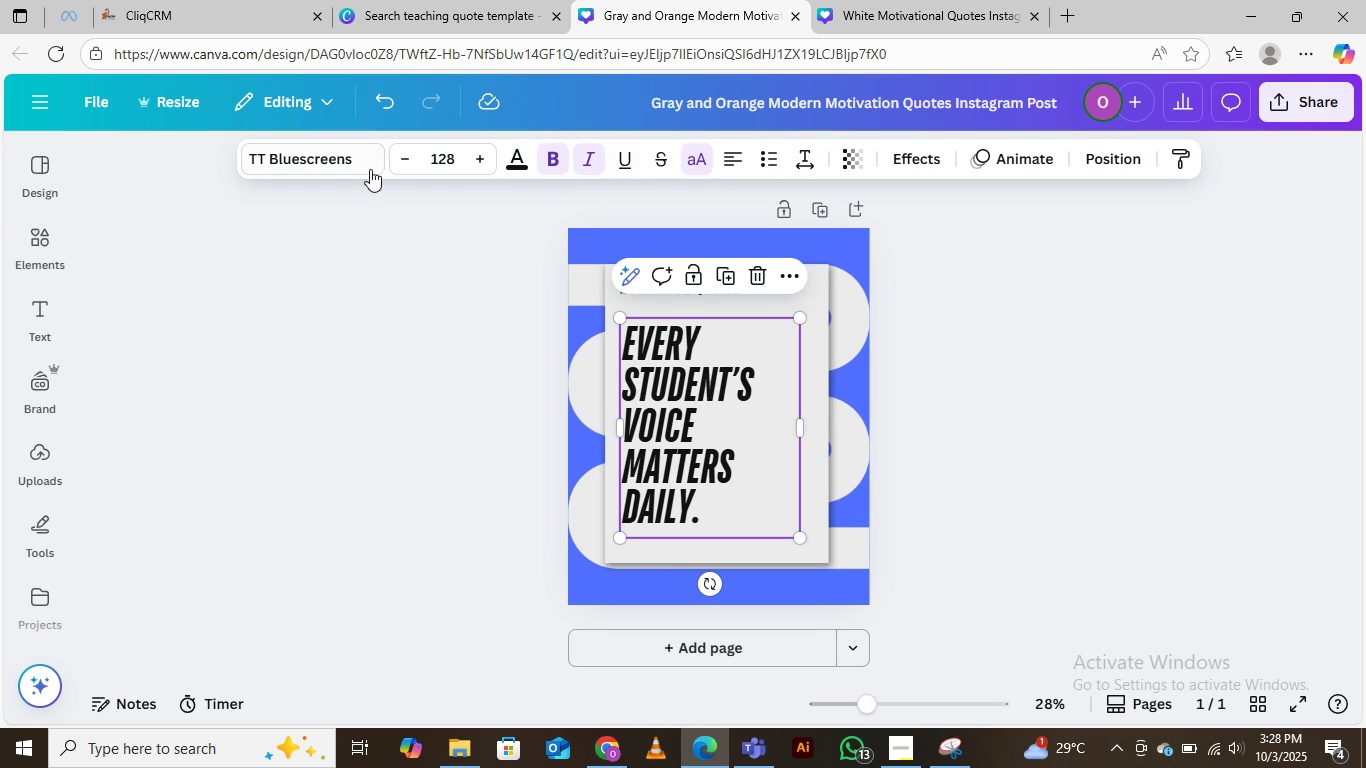 
mouse_move([383, 150])
 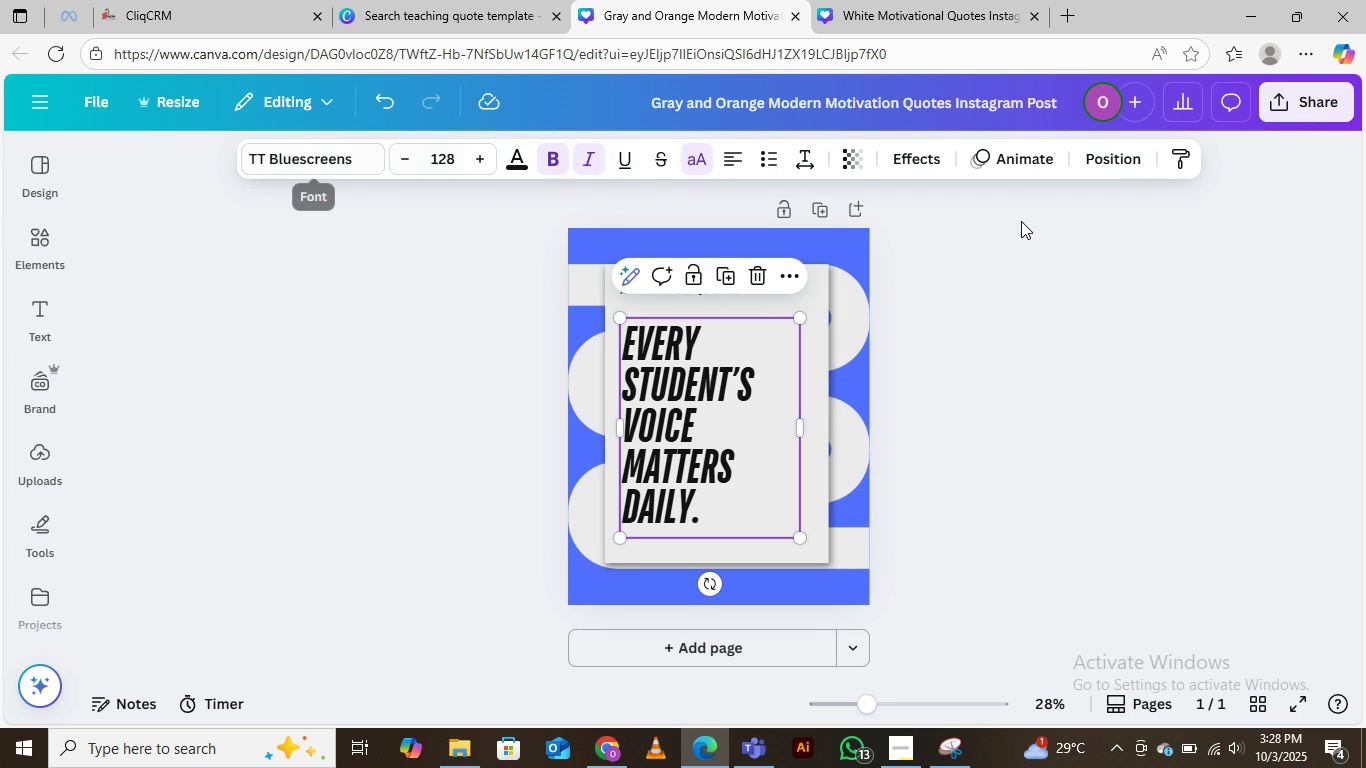 
left_click([1023, 221])
 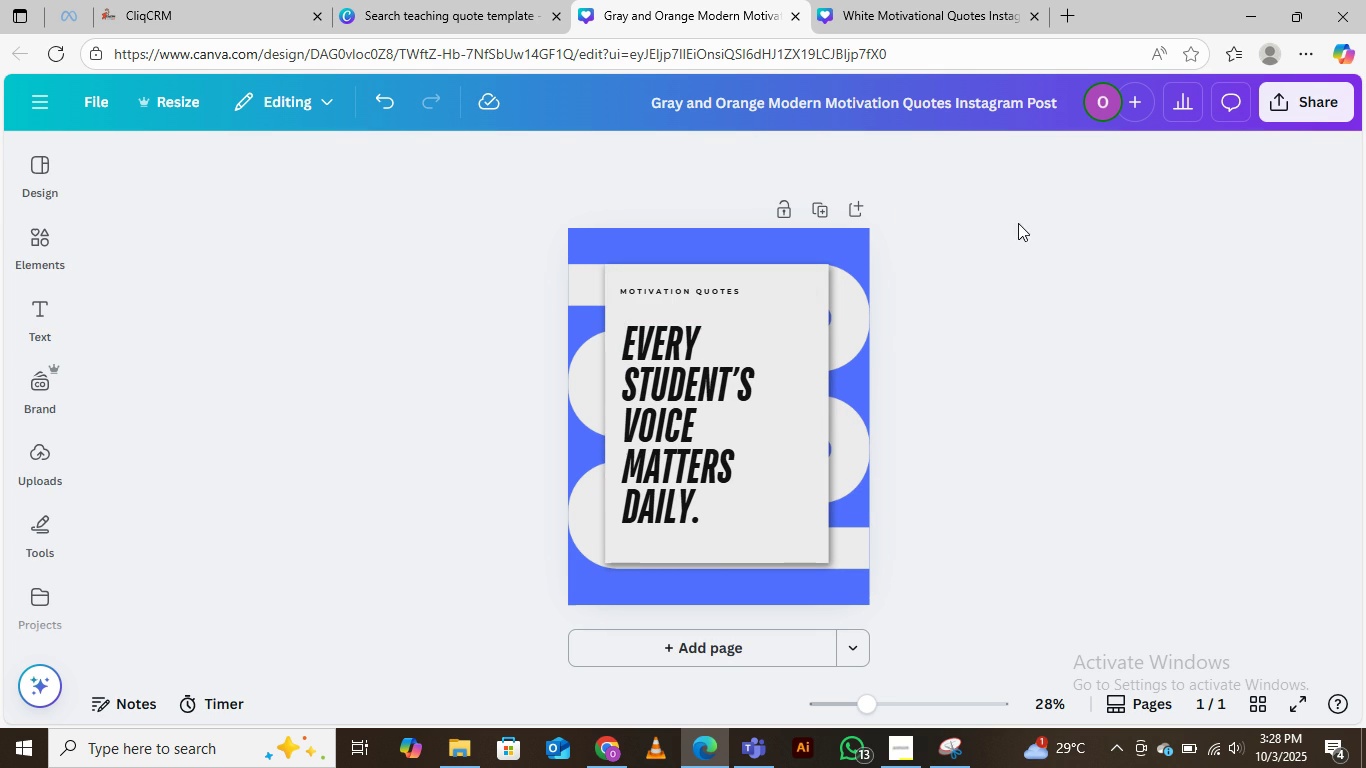 
left_click([1019, 223])
 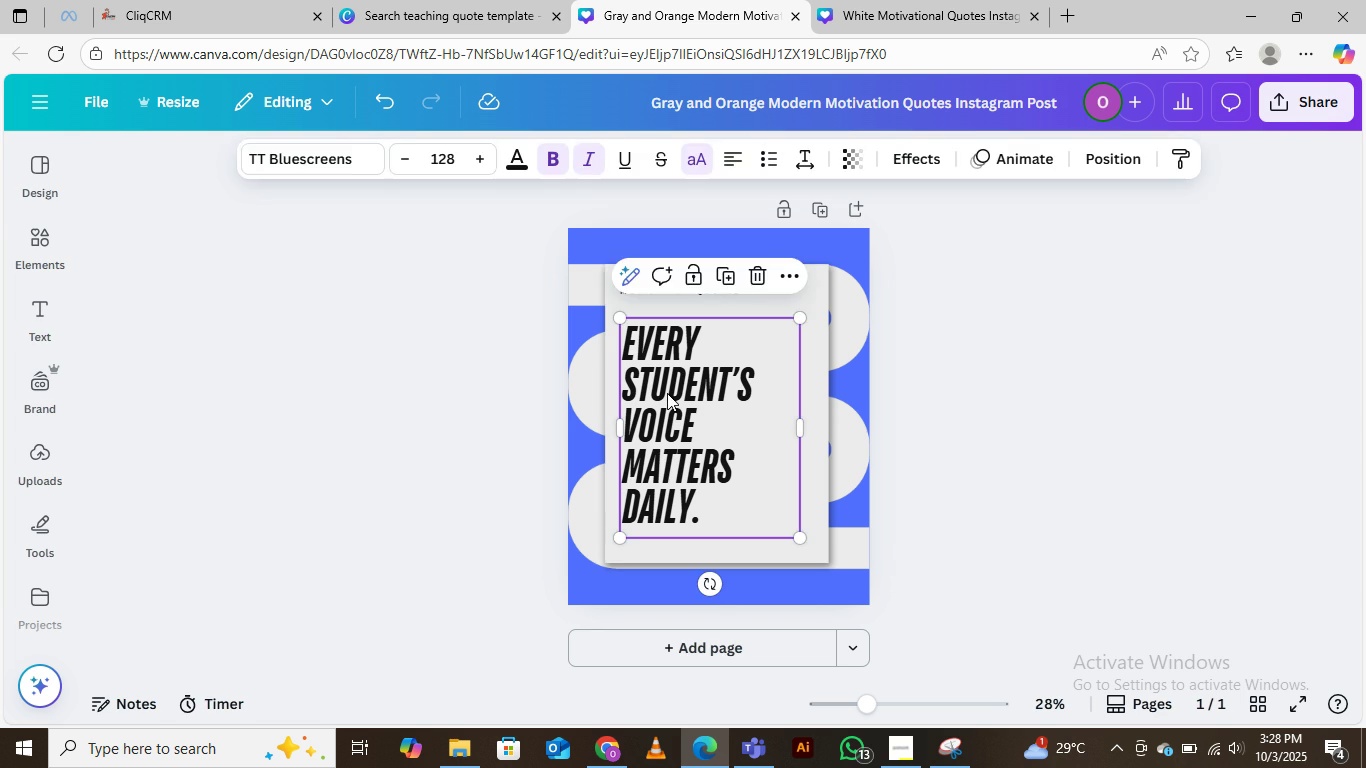 
left_click([667, 393])
 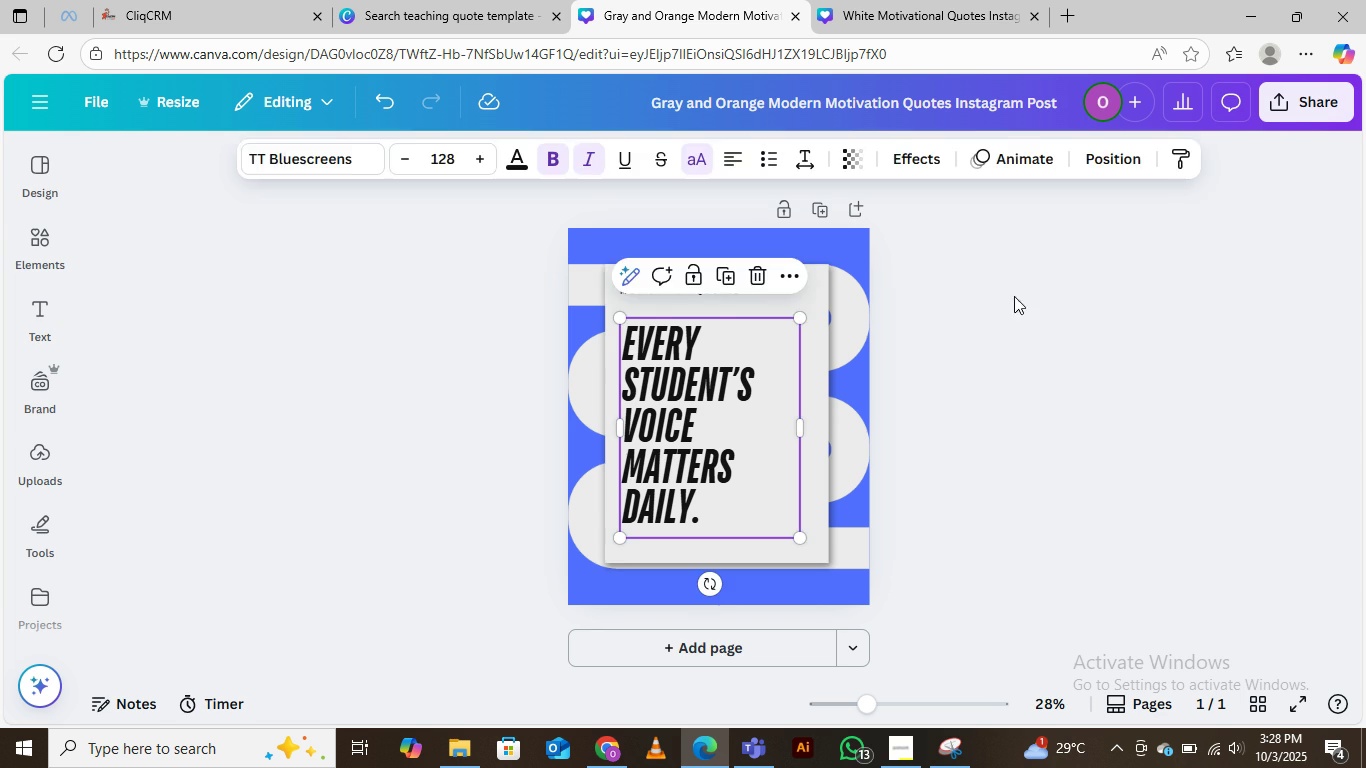 
left_click([1014, 296])
 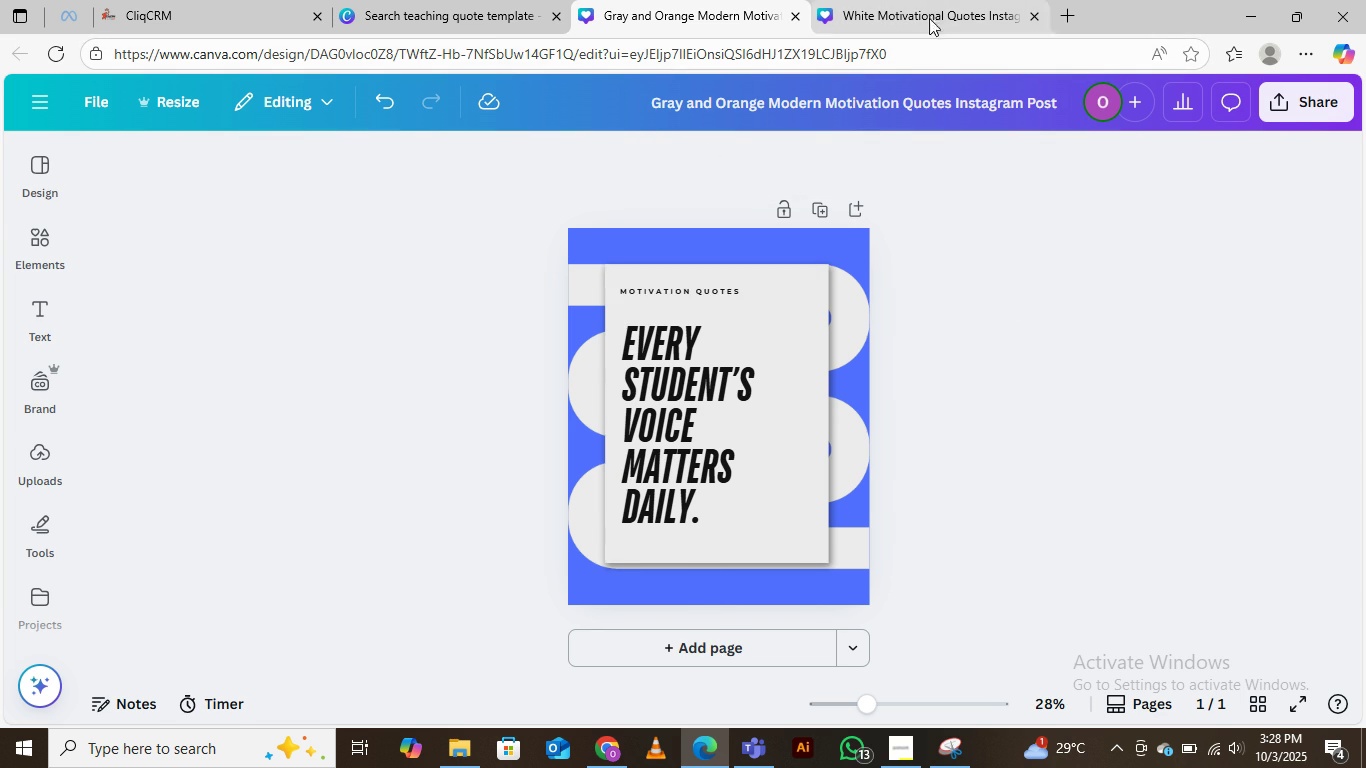 
left_click([934, 7])
 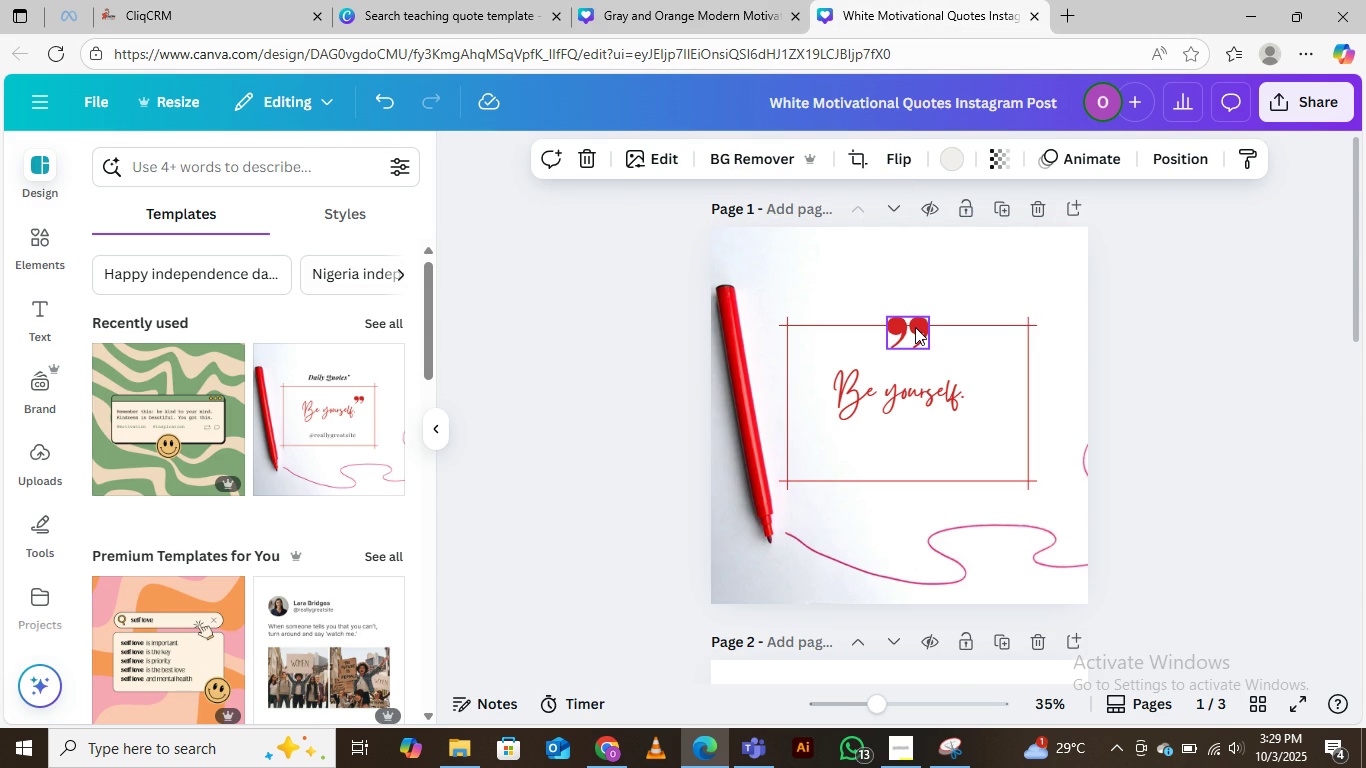 
left_click([915, 327])
 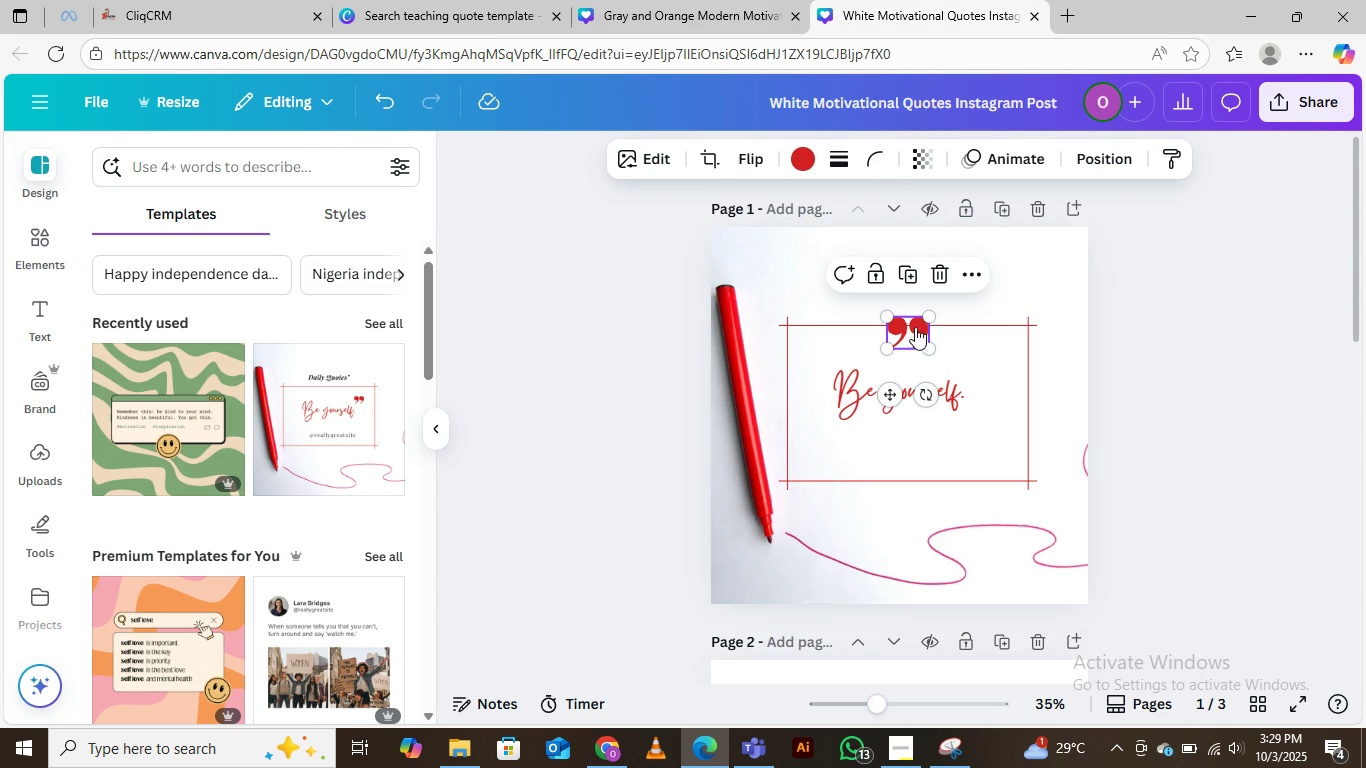 
right_click([915, 327])
 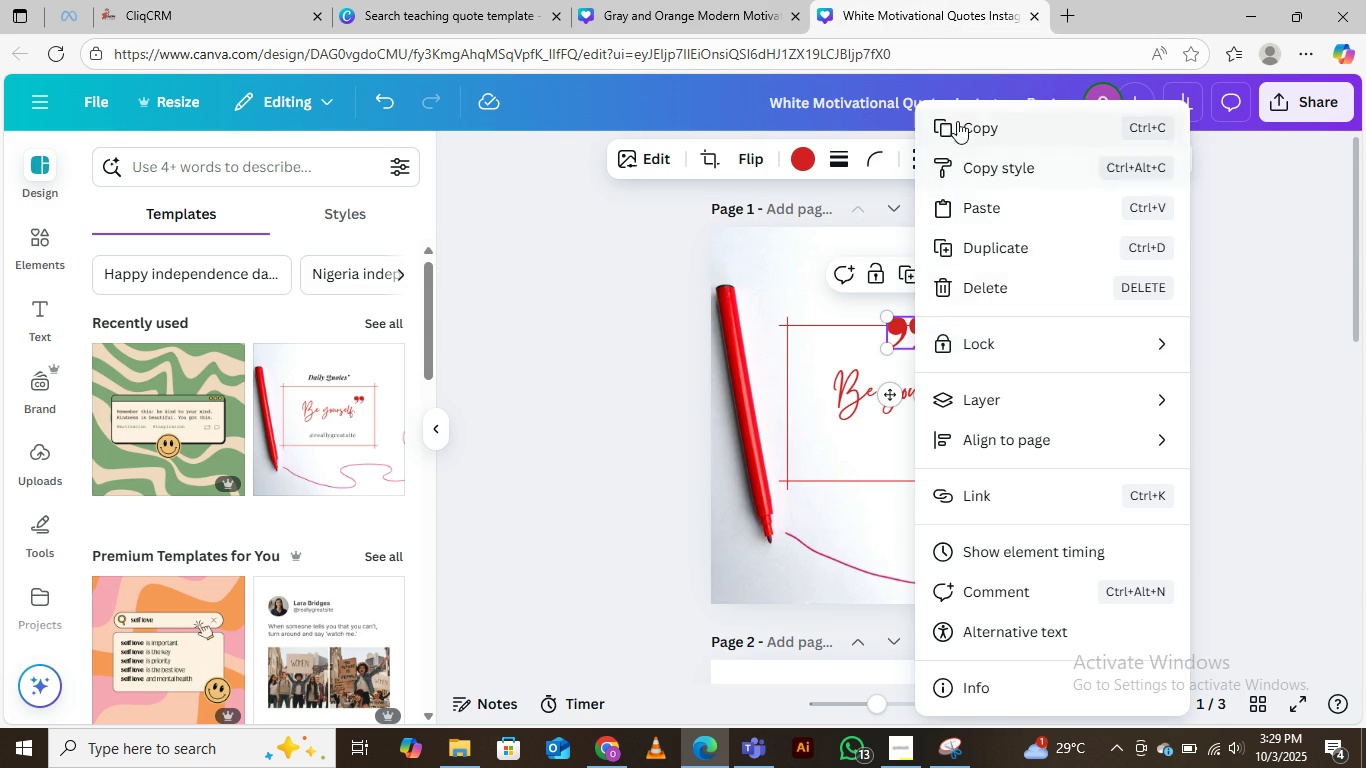 
left_click([959, 114])
 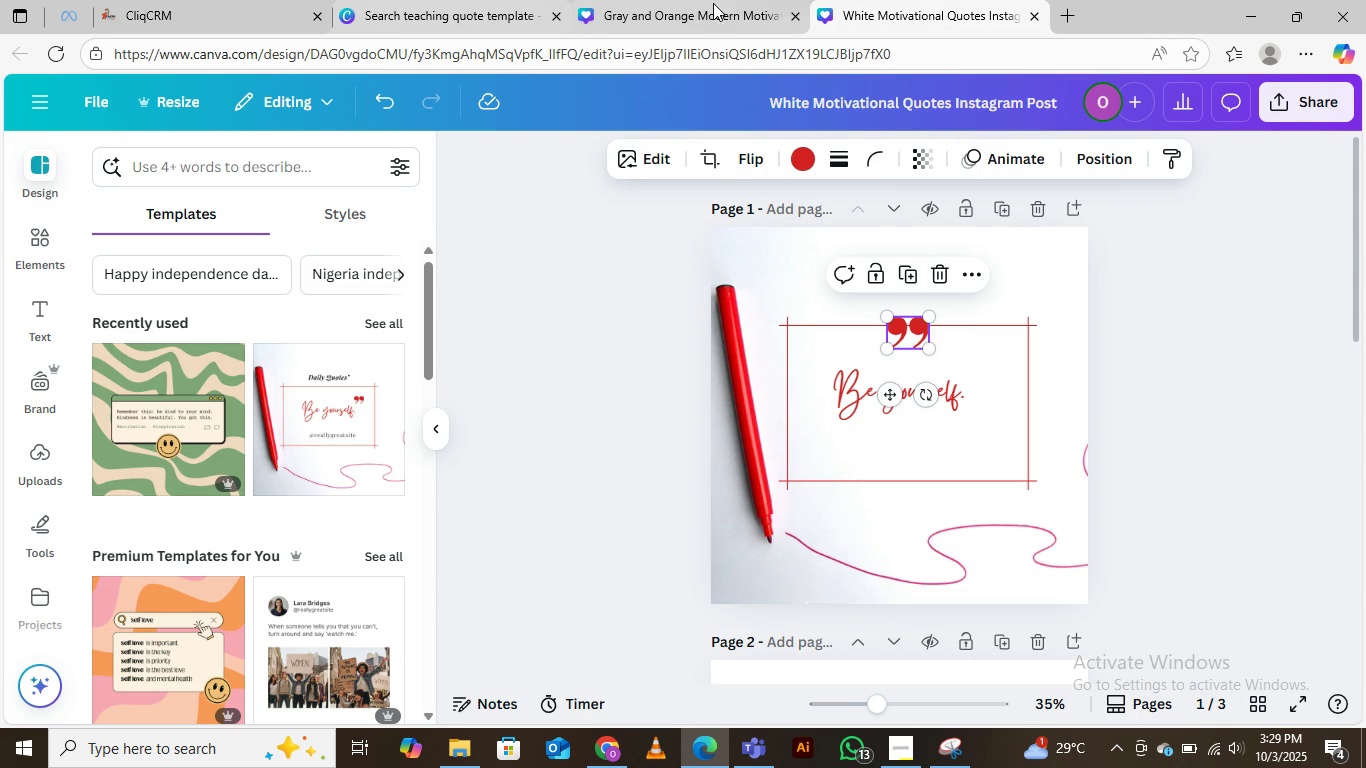 
left_click([715, 3])